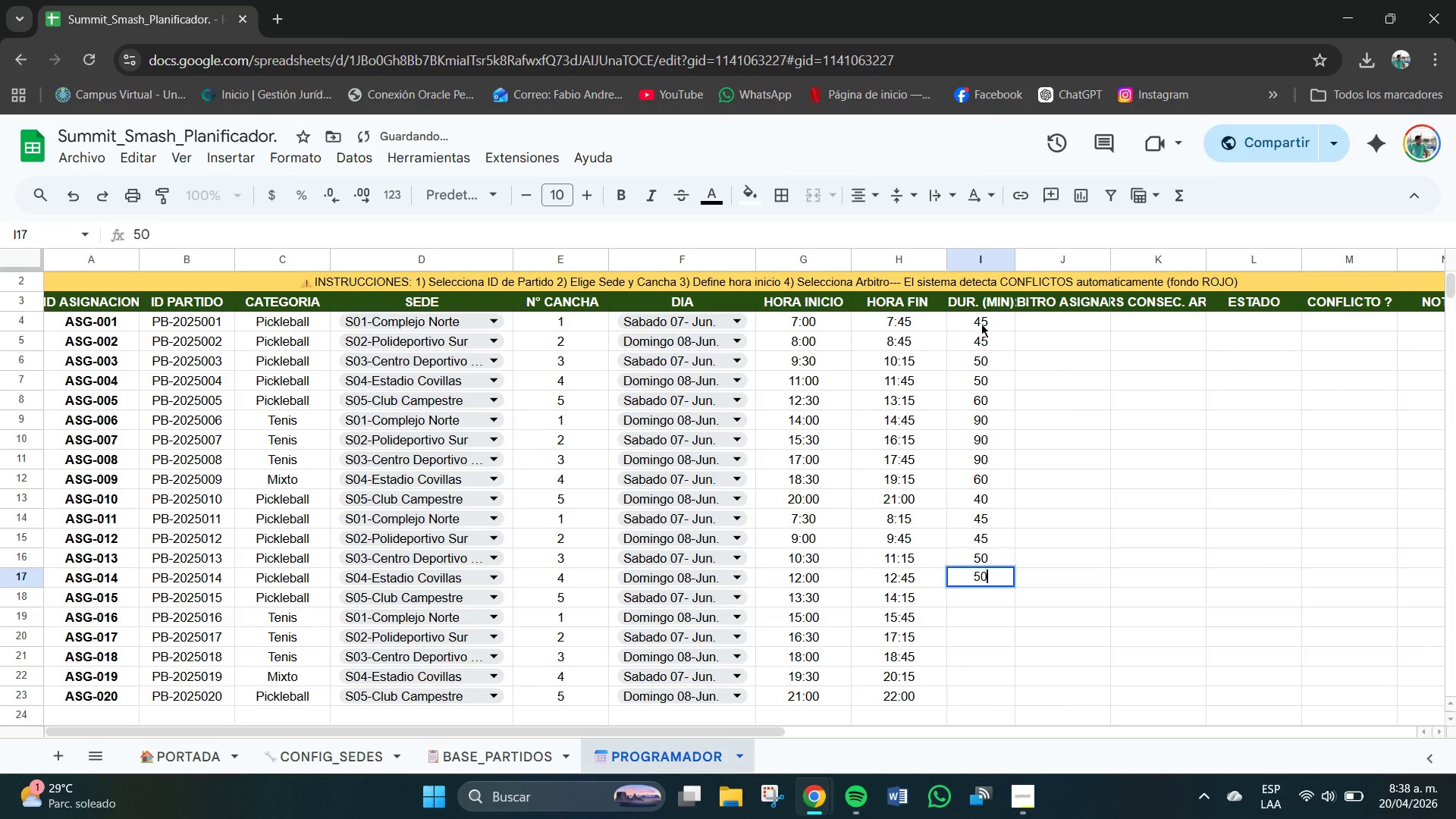 
key(NumpadEnter)
 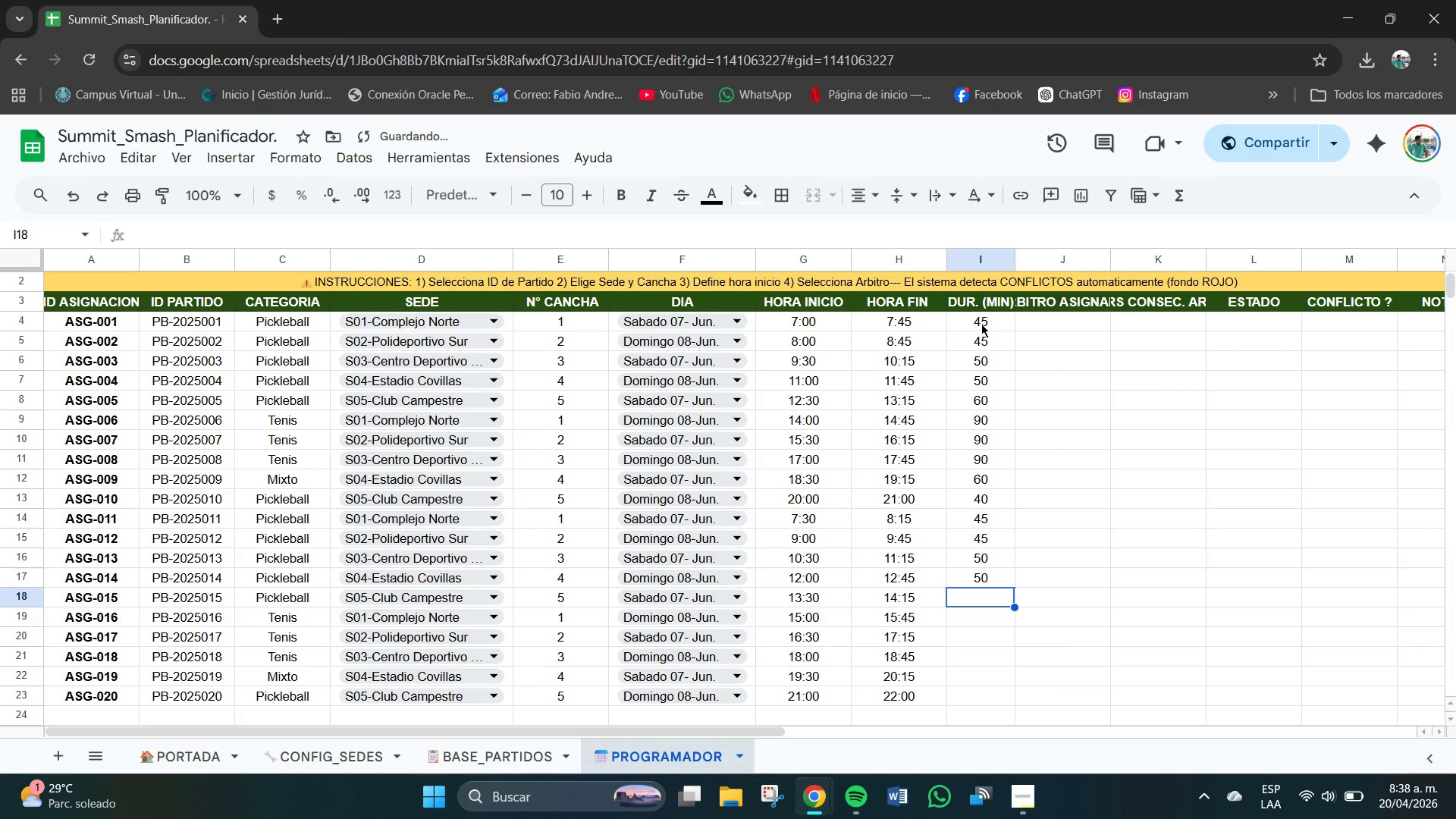 
key(Numpad6)
 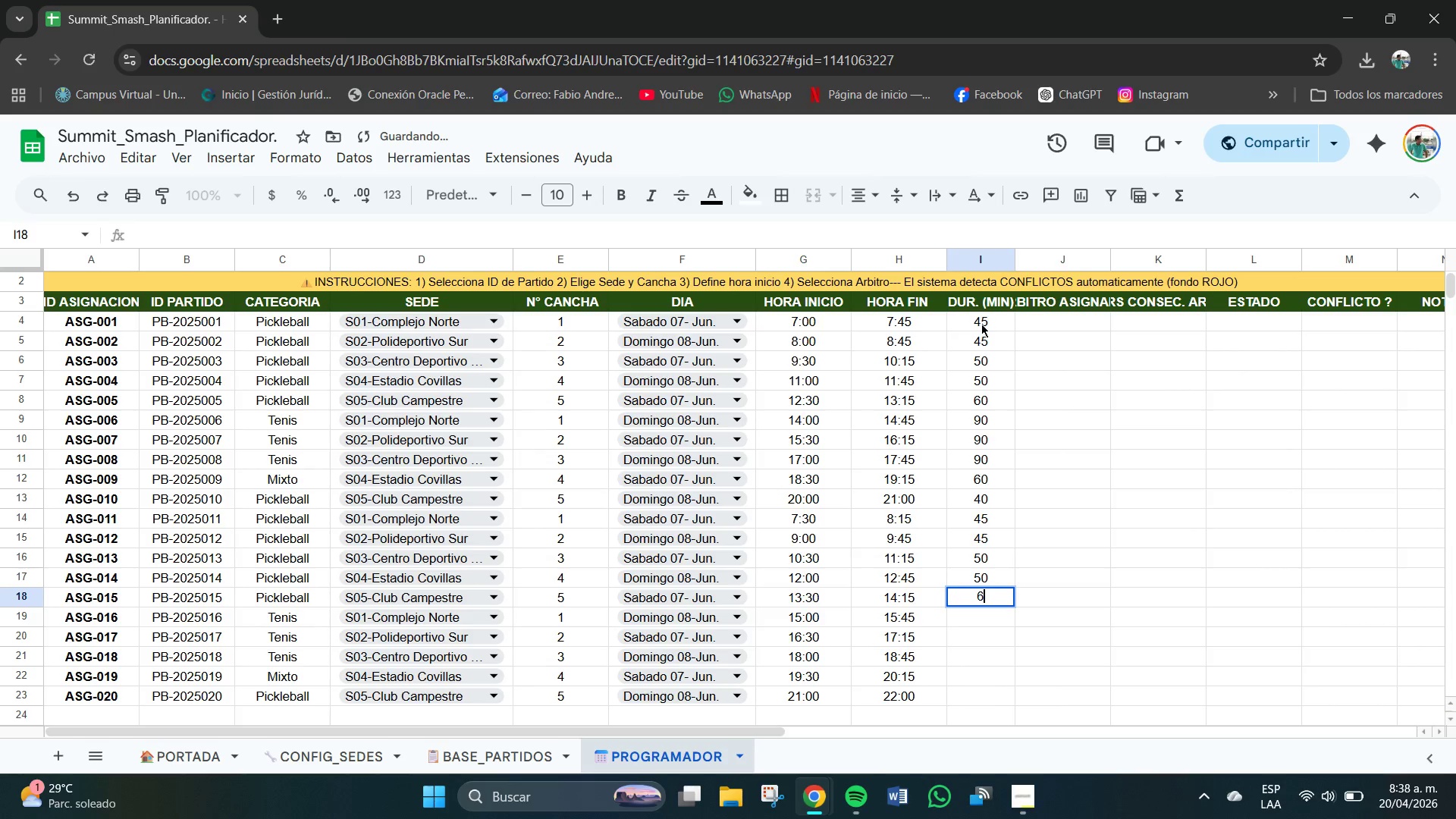 
key(Numpad0)
 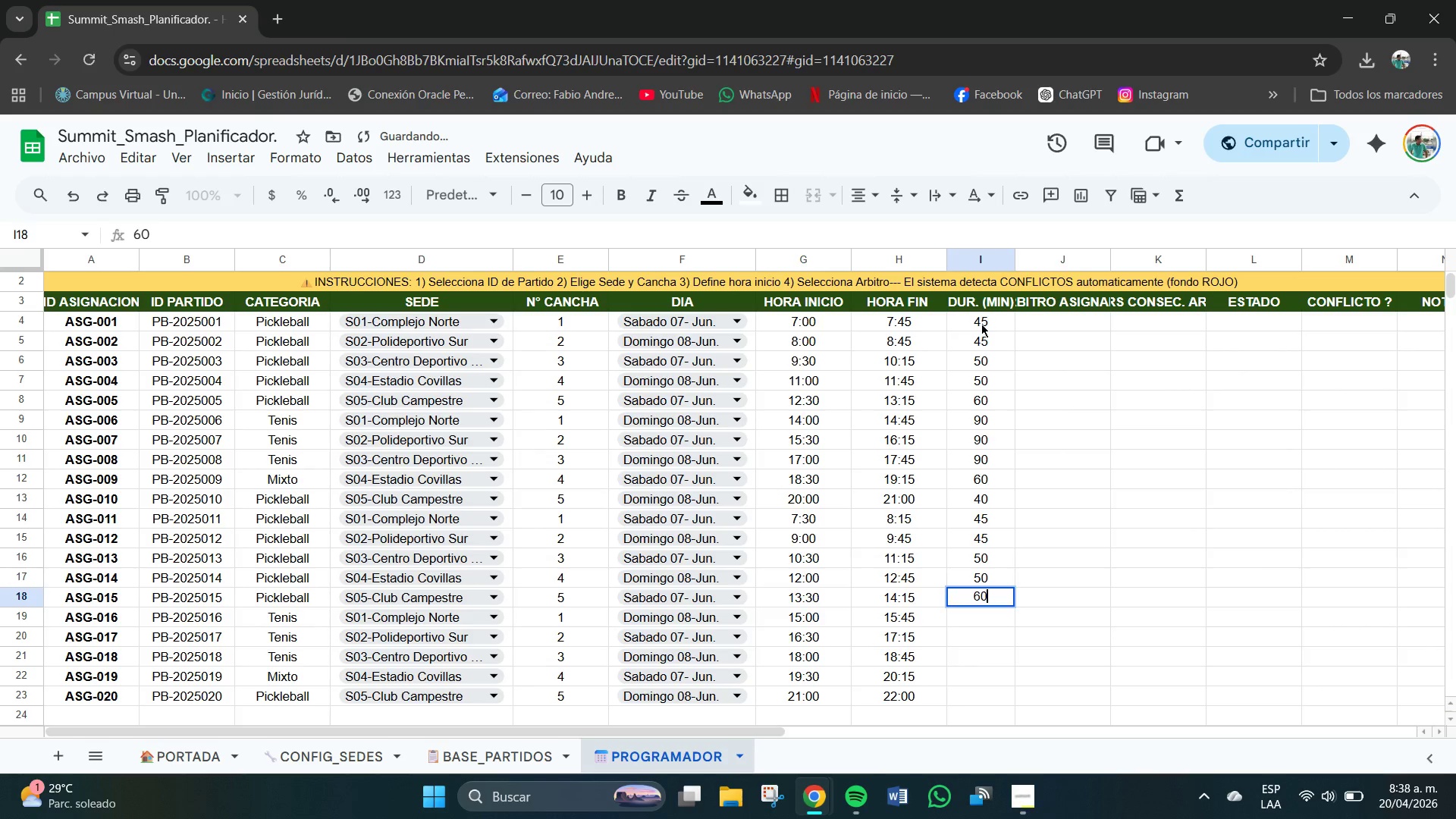 
key(NumpadEnter)
 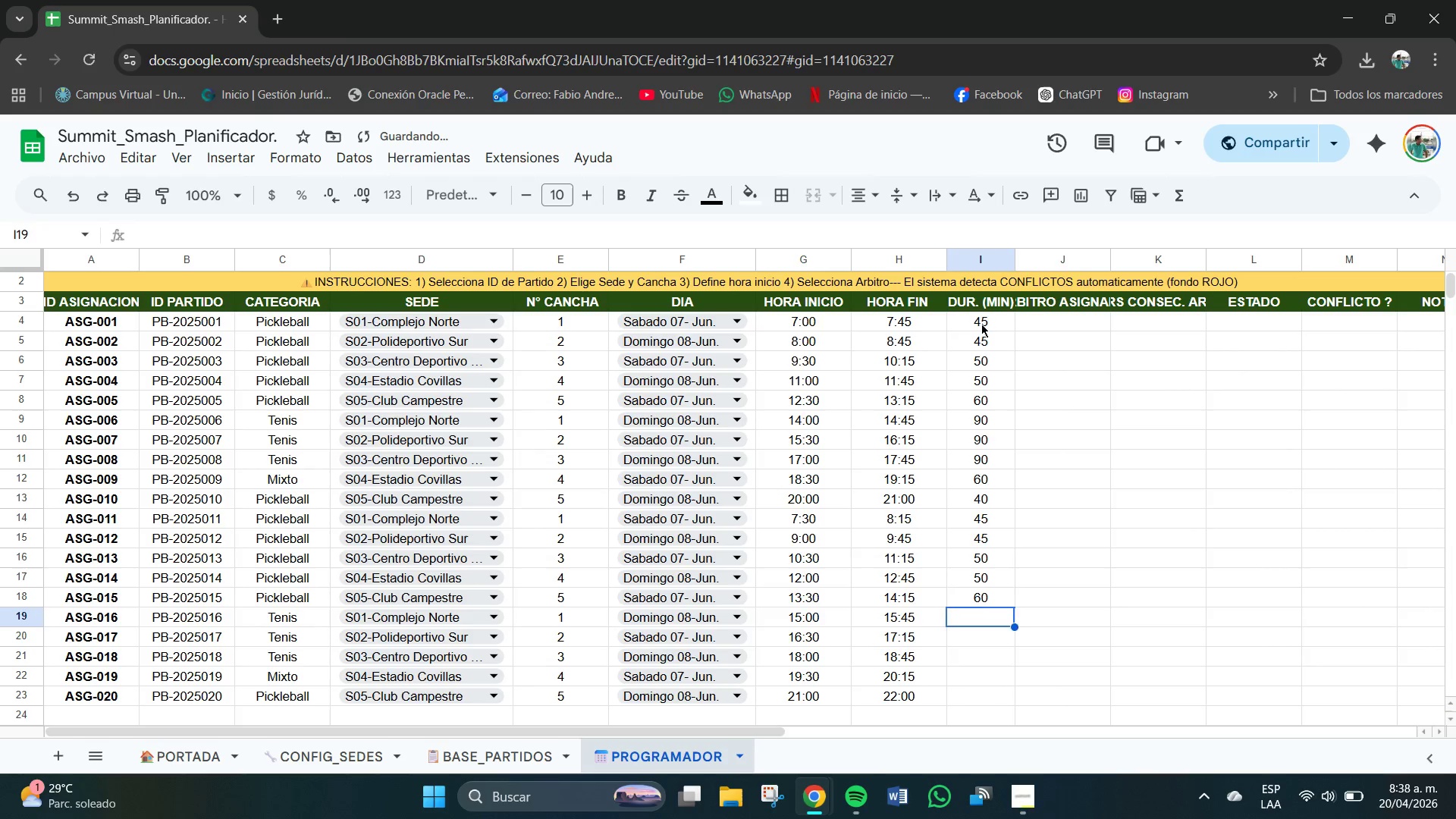 
key(Numpad9)
 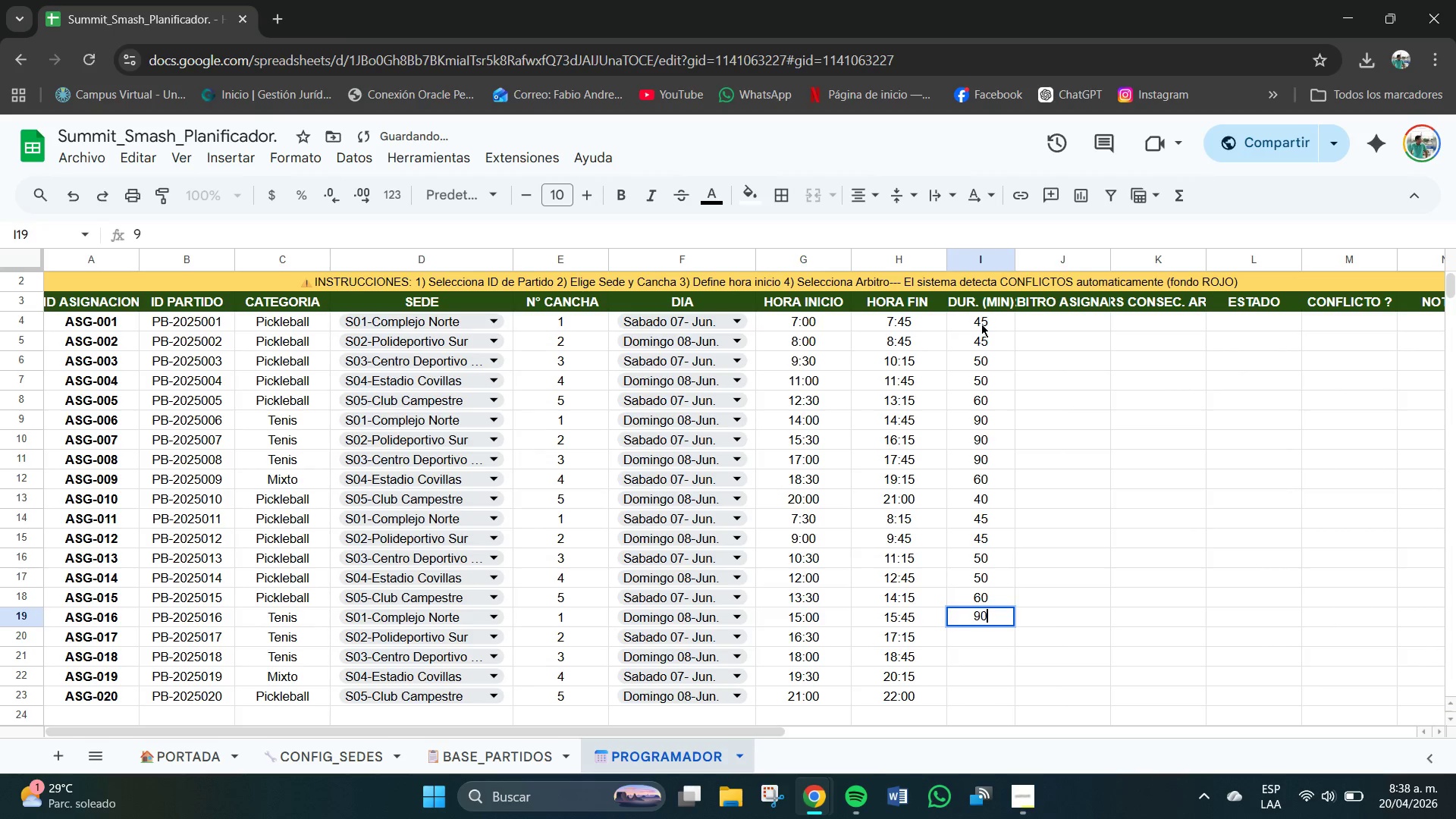 
key(Numpad0)
 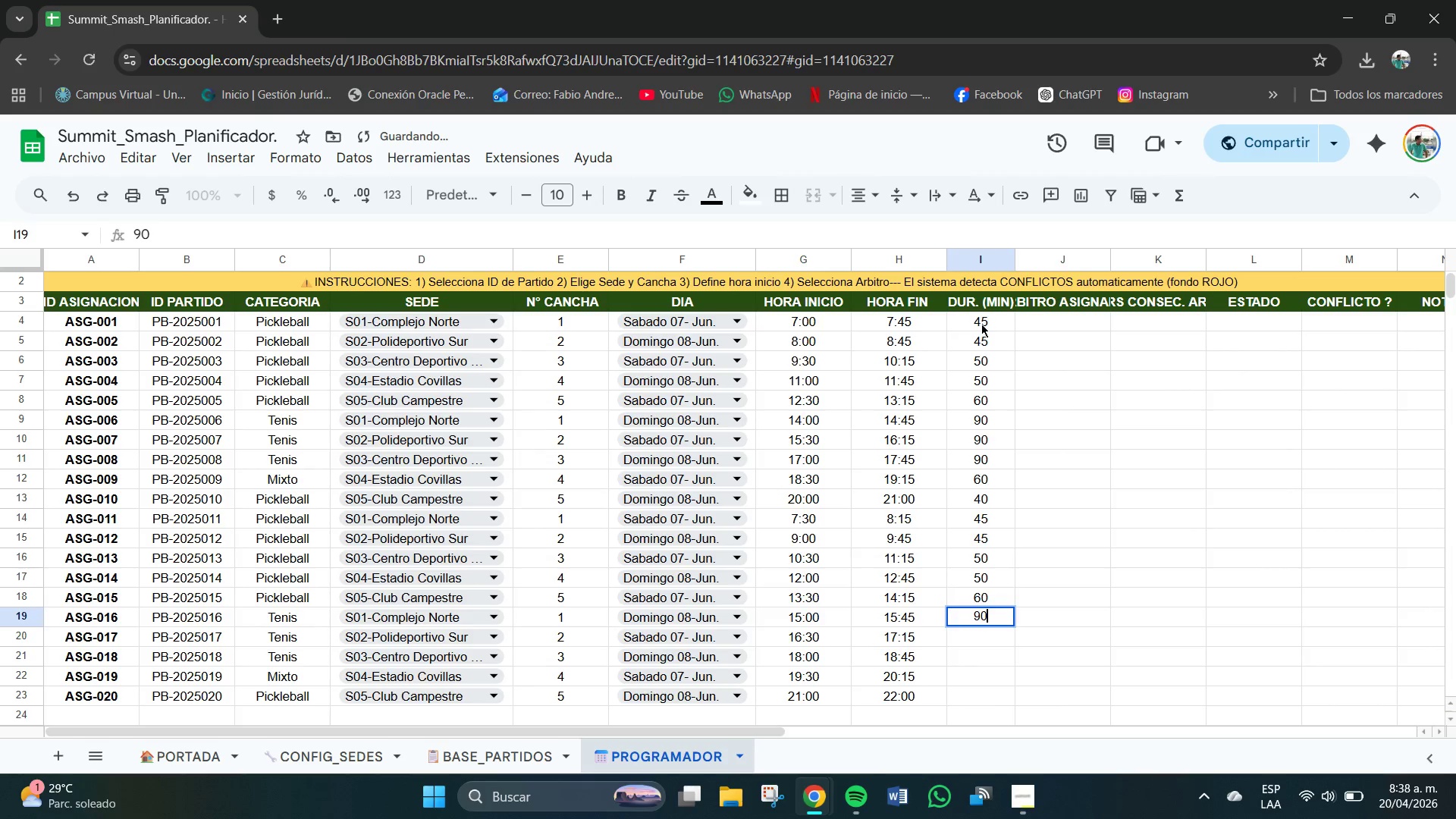 
key(NumpadEnter)
 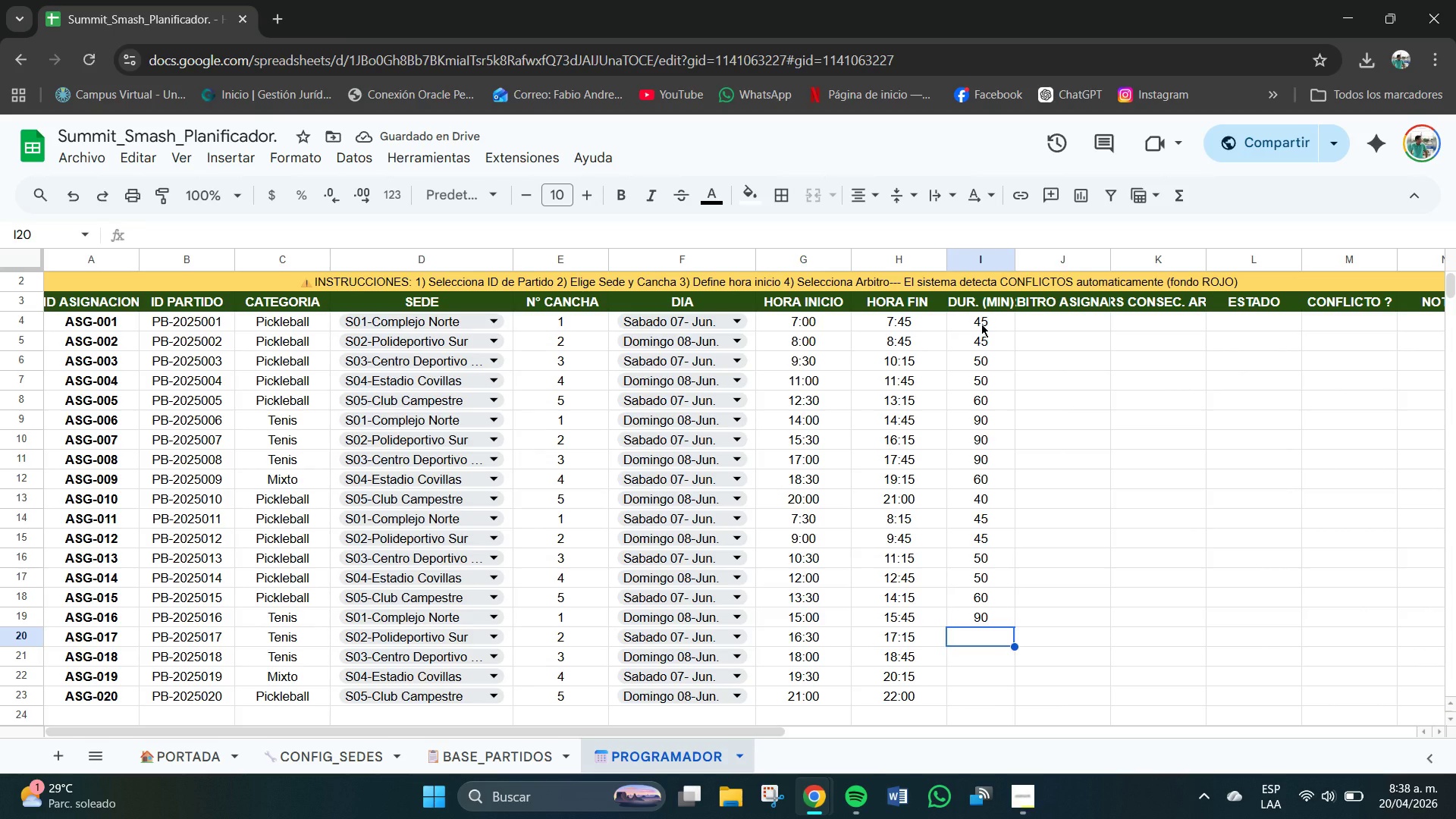 
key(Numpad9)